 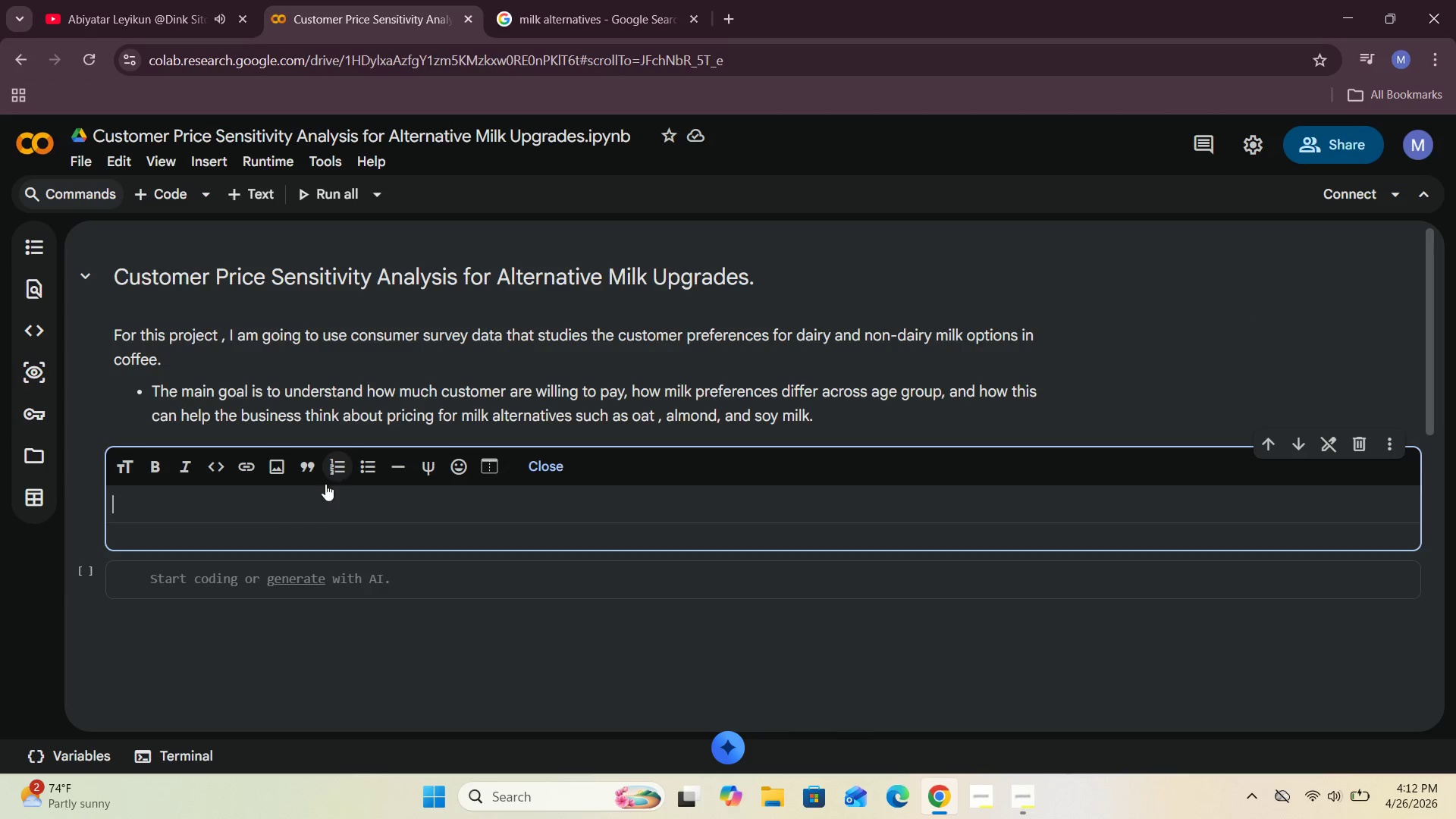 
left_click([156, 510])
 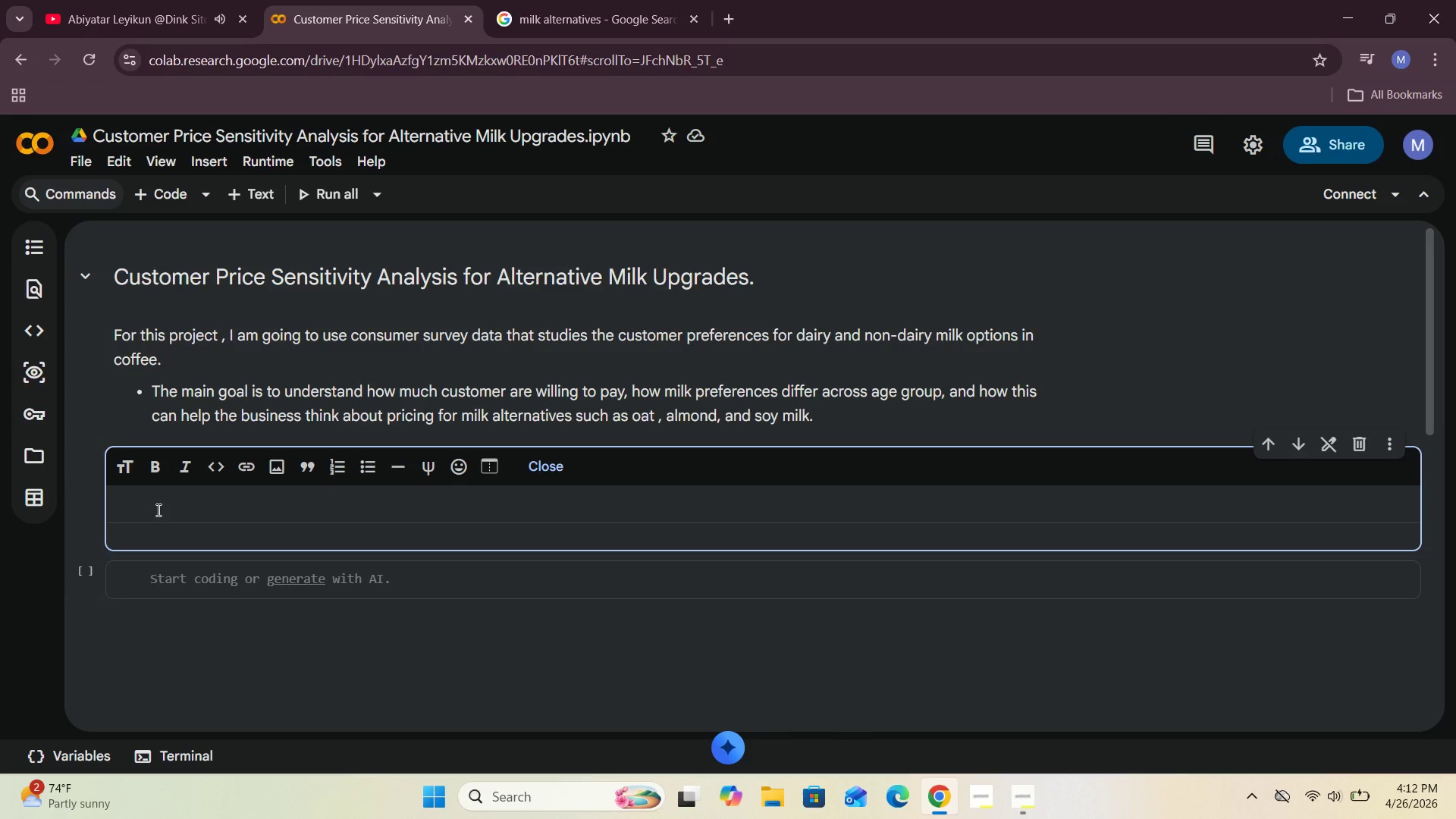 
type(Business Problem )
 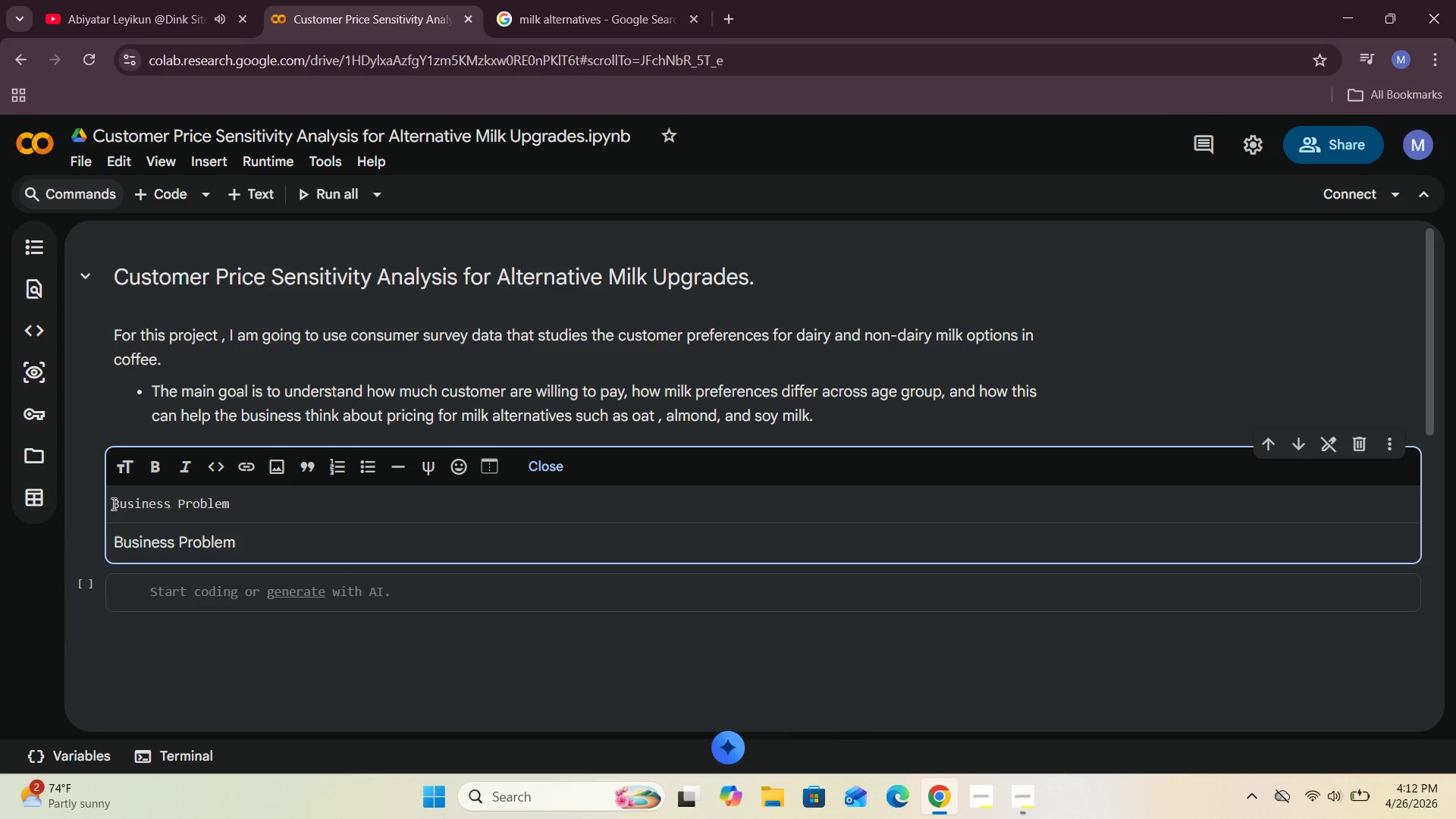 
left_click([112, 504])
 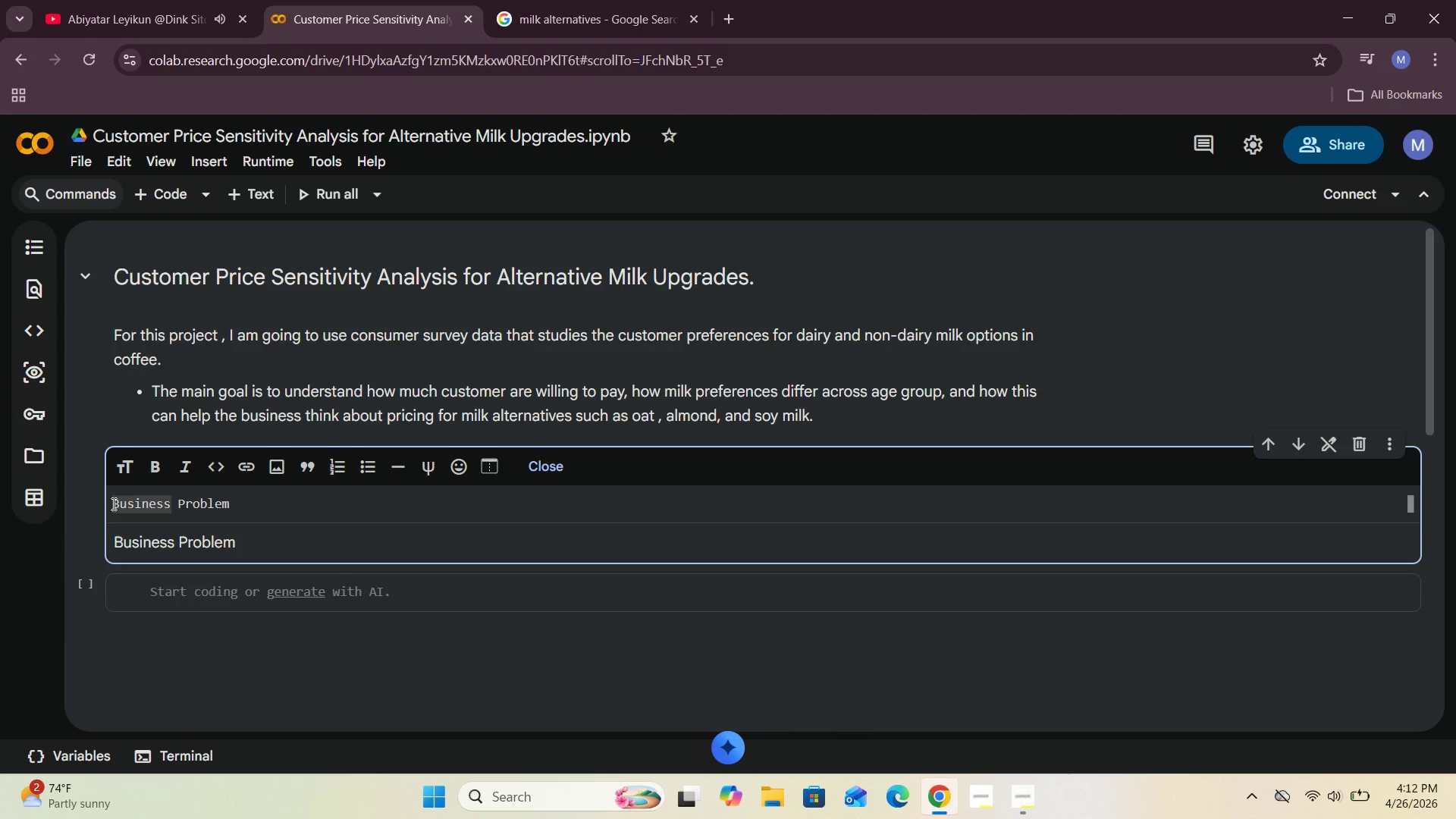 
type(### )
 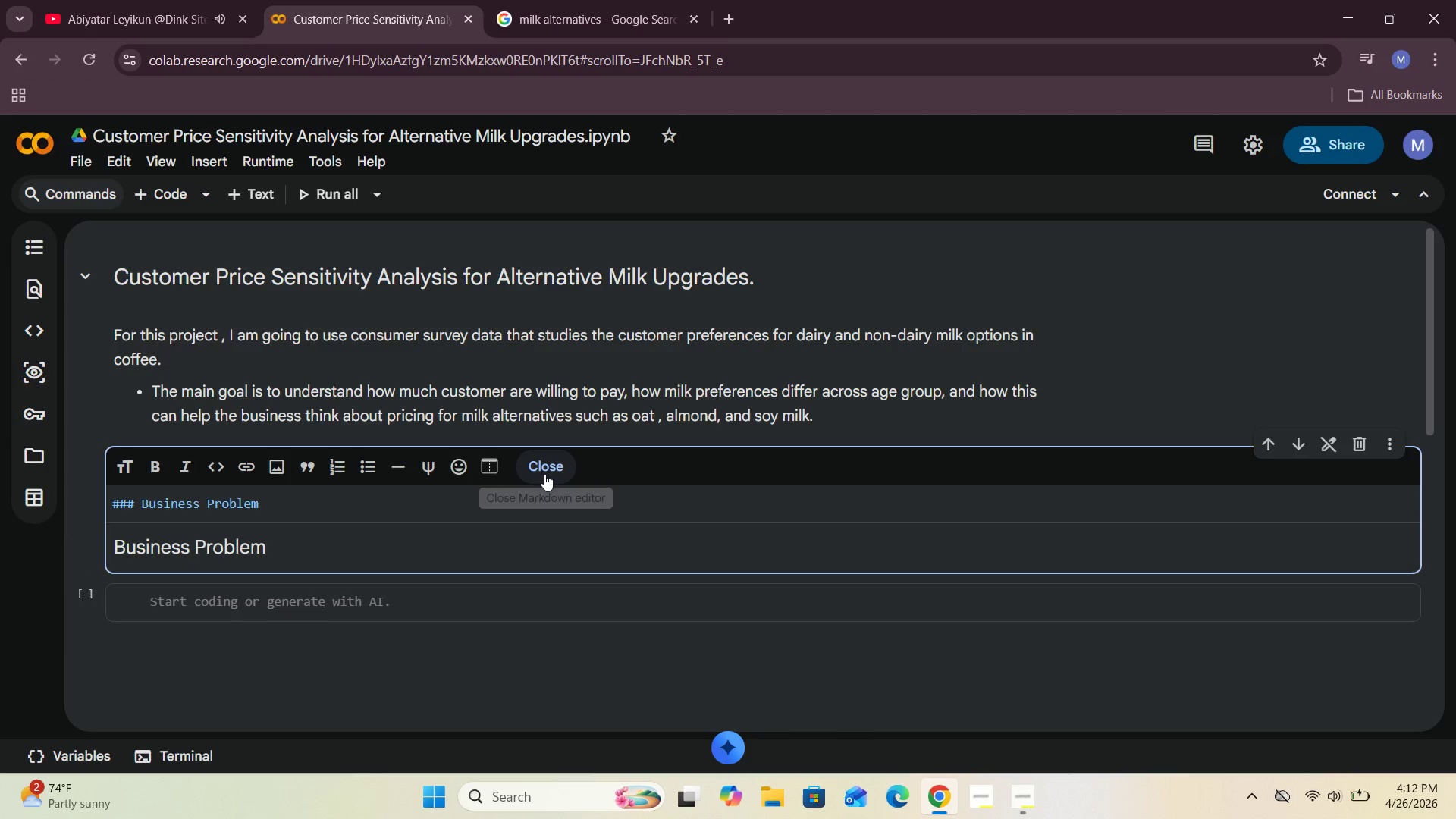 
left_click([303, 494])
 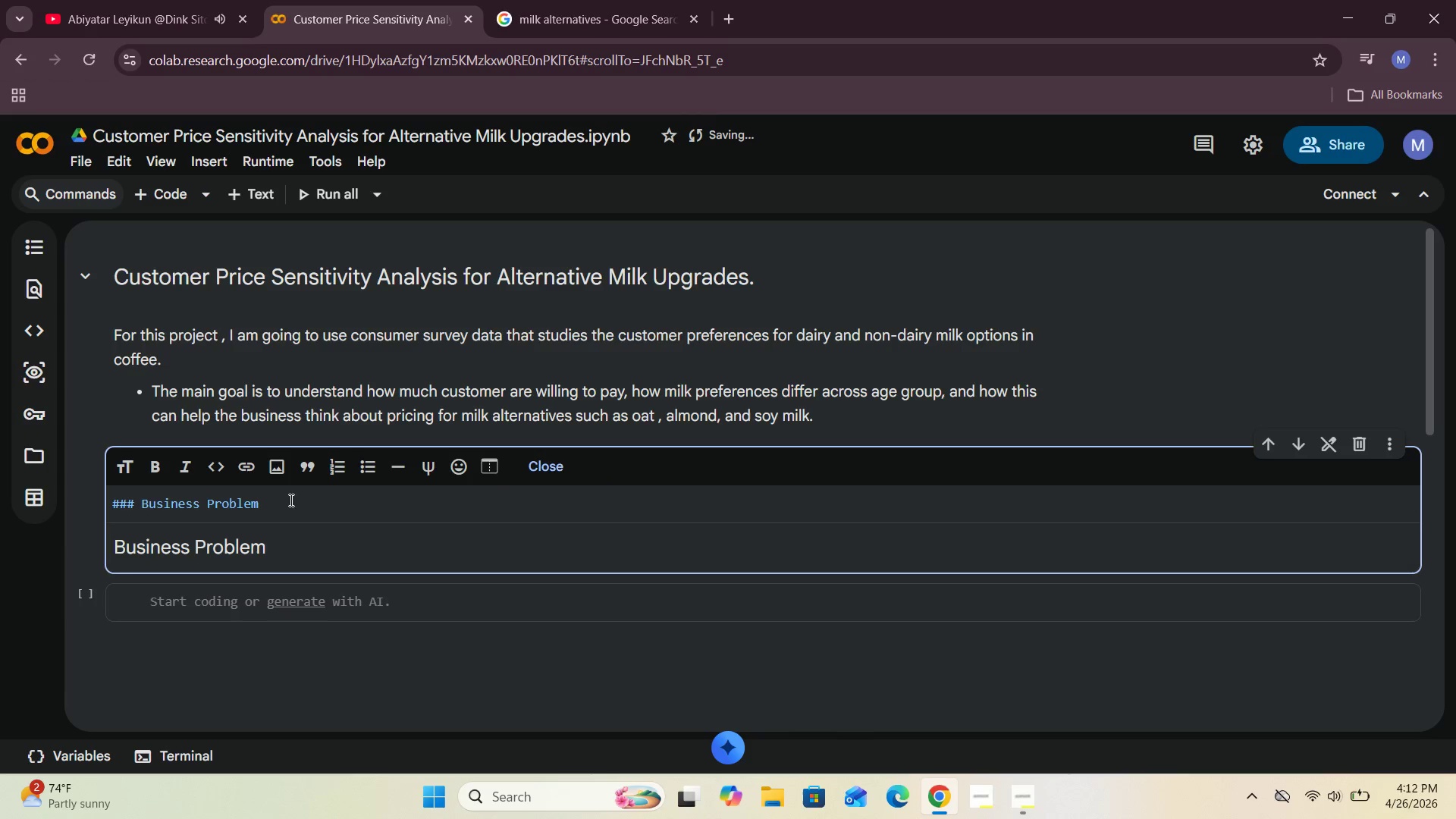 
left_click([290, 500])
 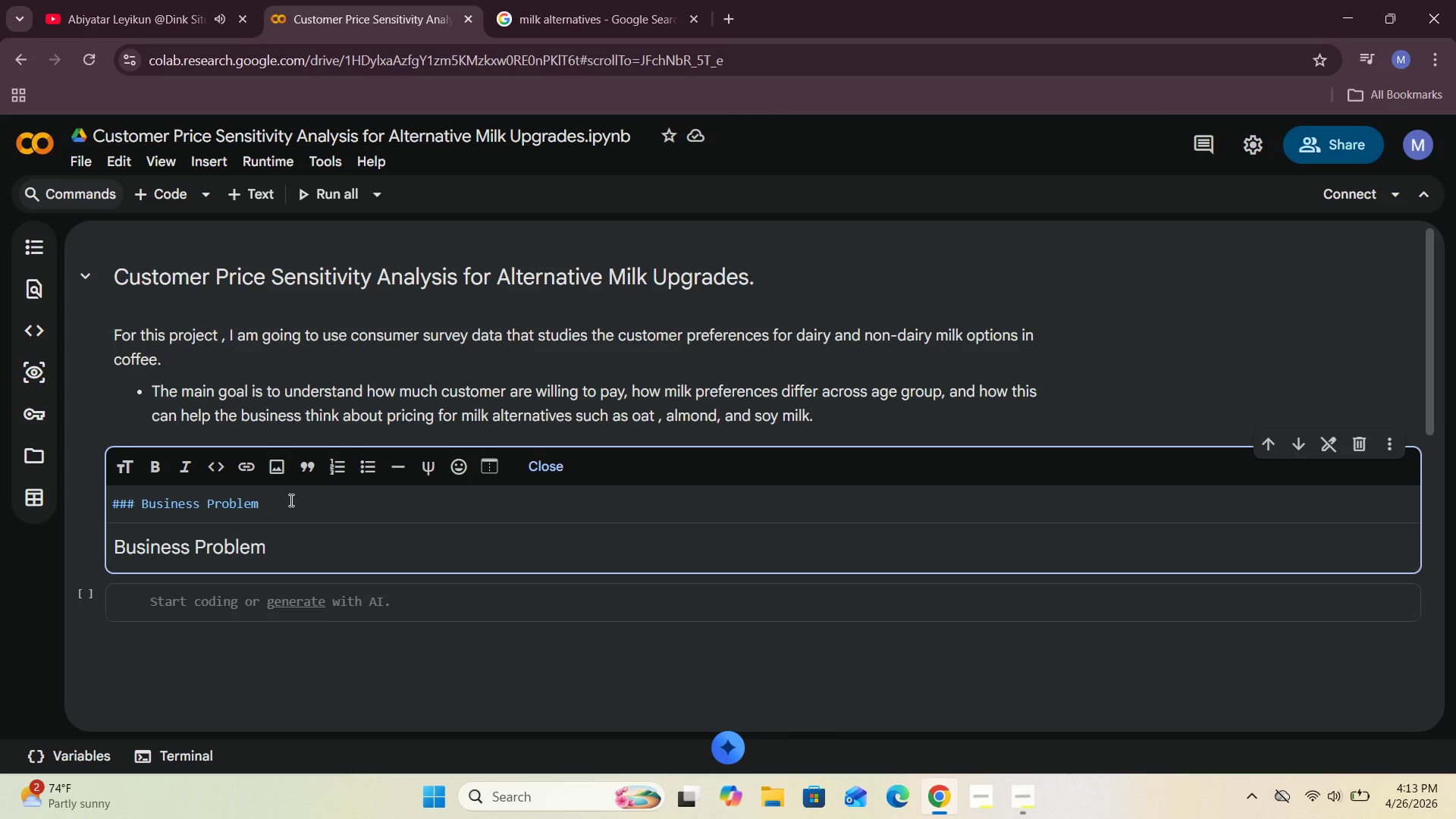 
type(def)
key(Backspace)
key(Backspace)
key(Backspace)
type(Definition)
 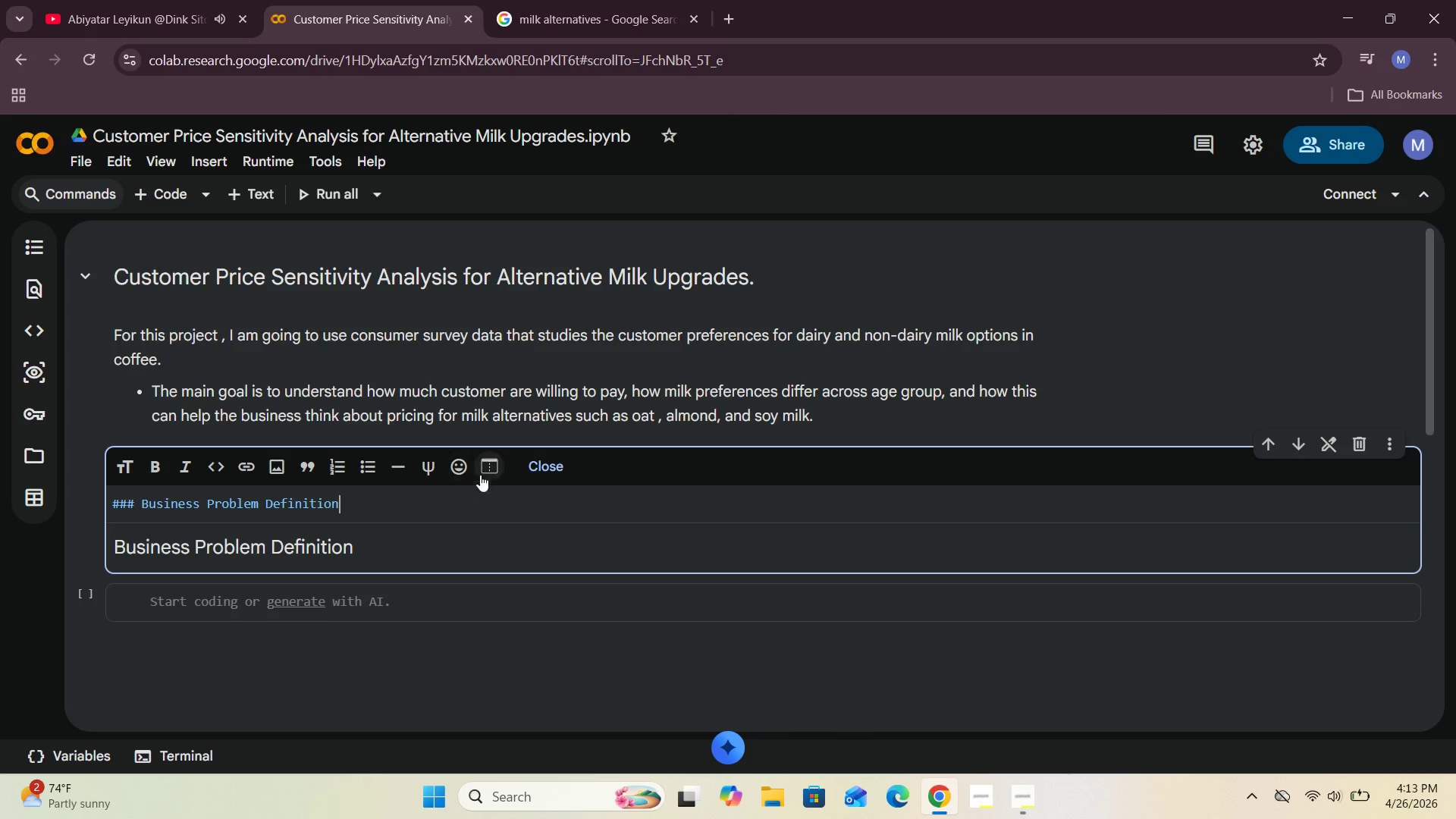 
left_click([543, 470])
 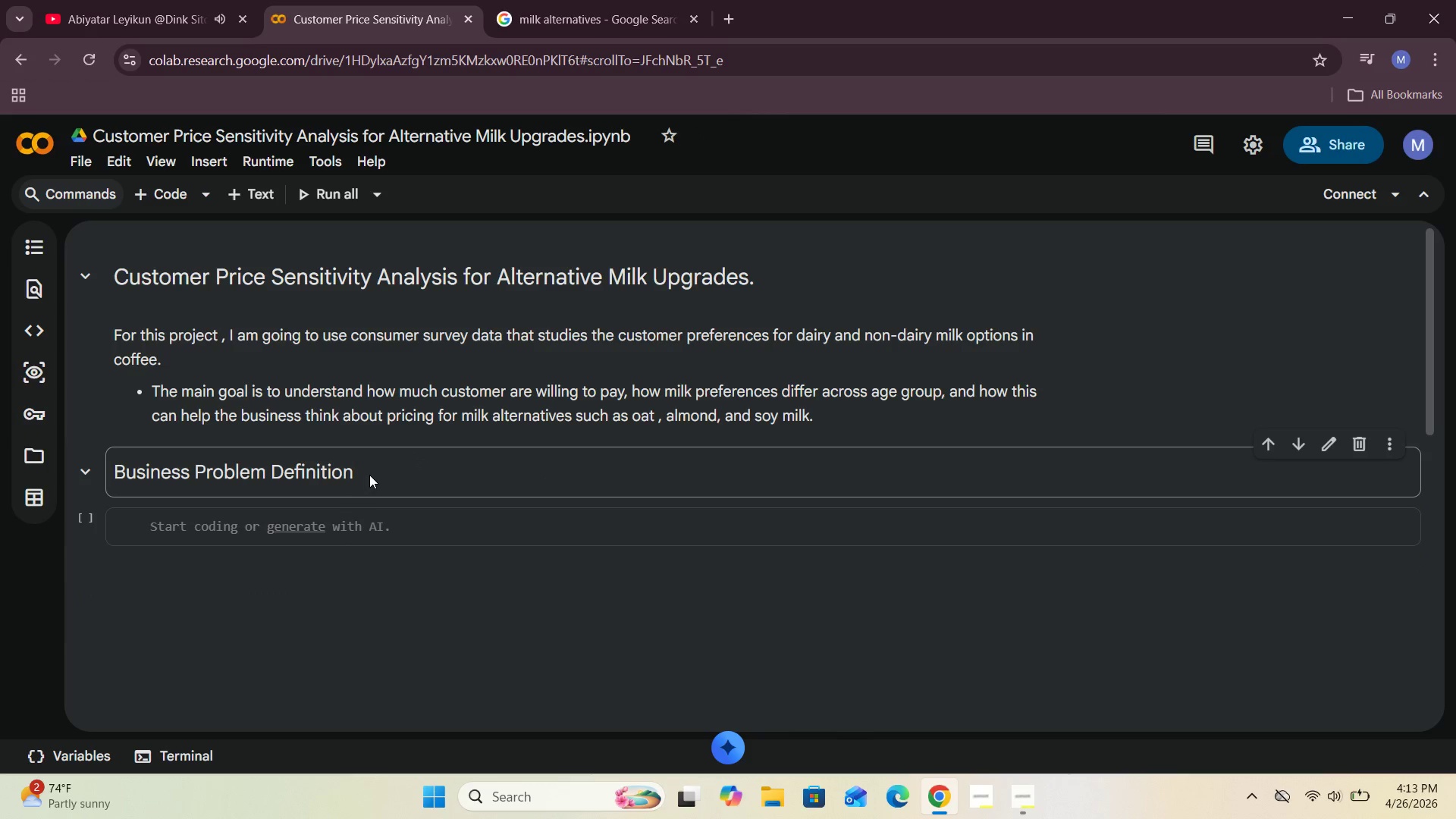 
double_click([369, 475])
 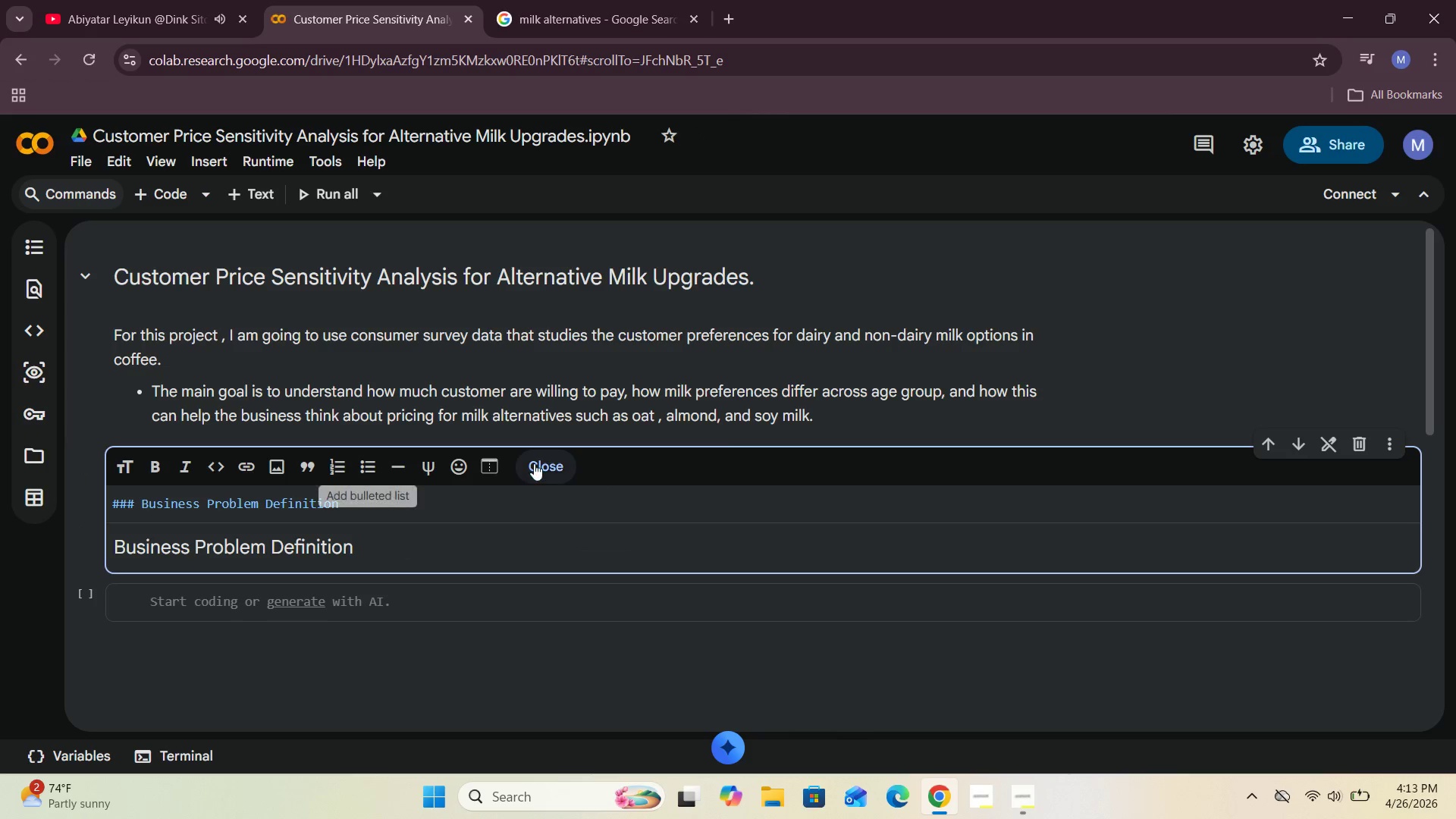 
left_click([538, 463])
 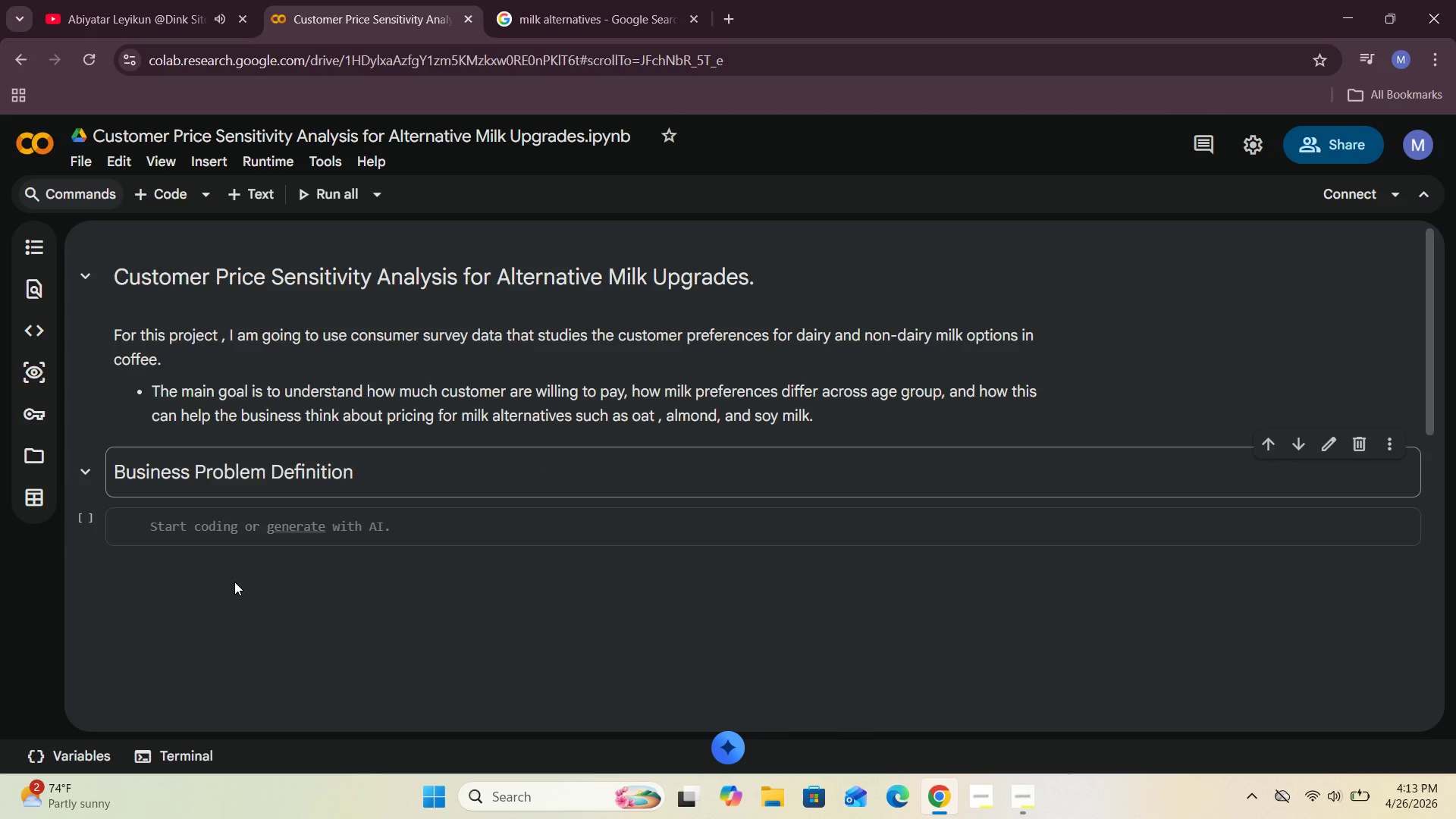 
left_click([234, 582])
 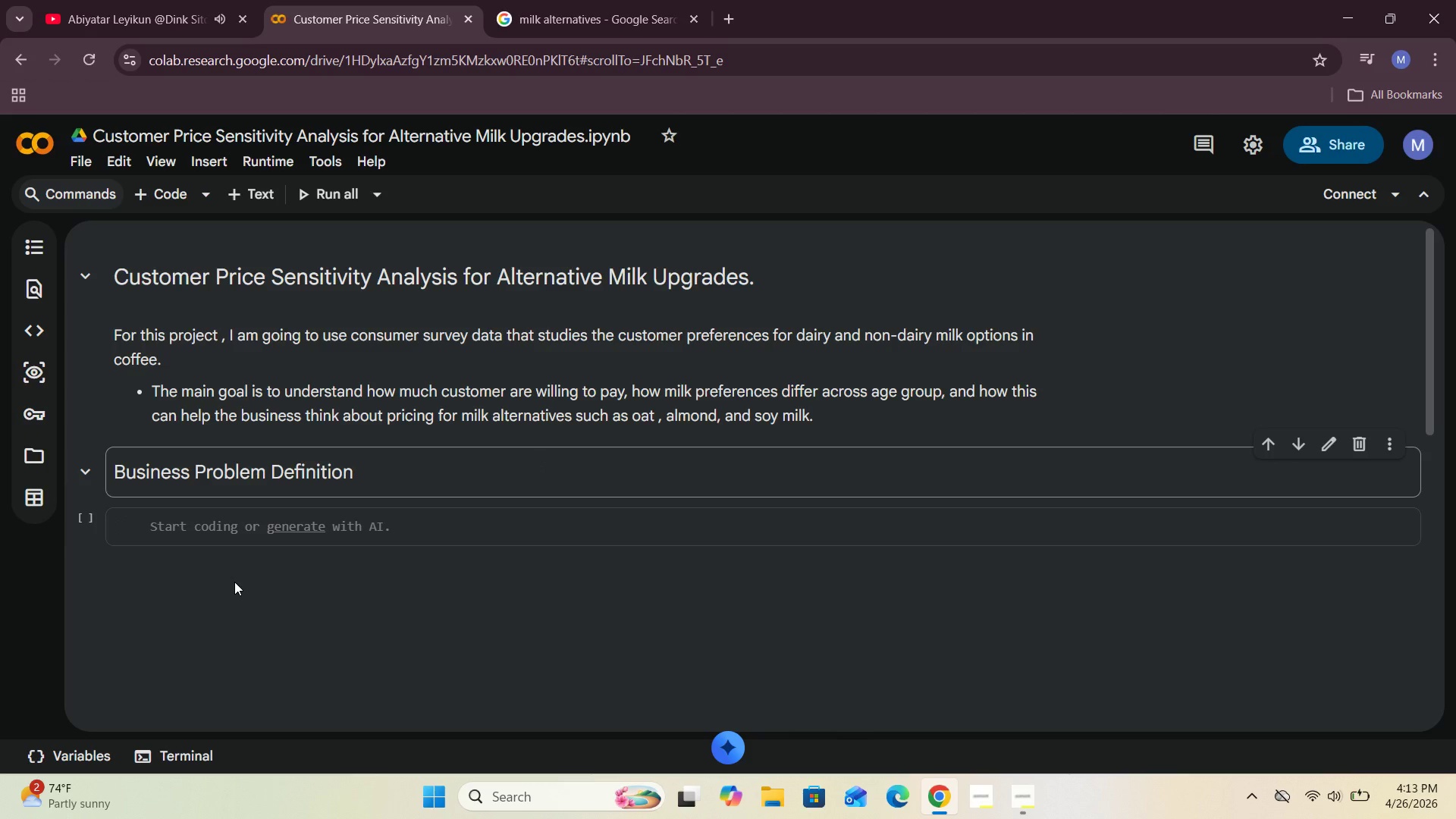 
left_click([234, 582])
 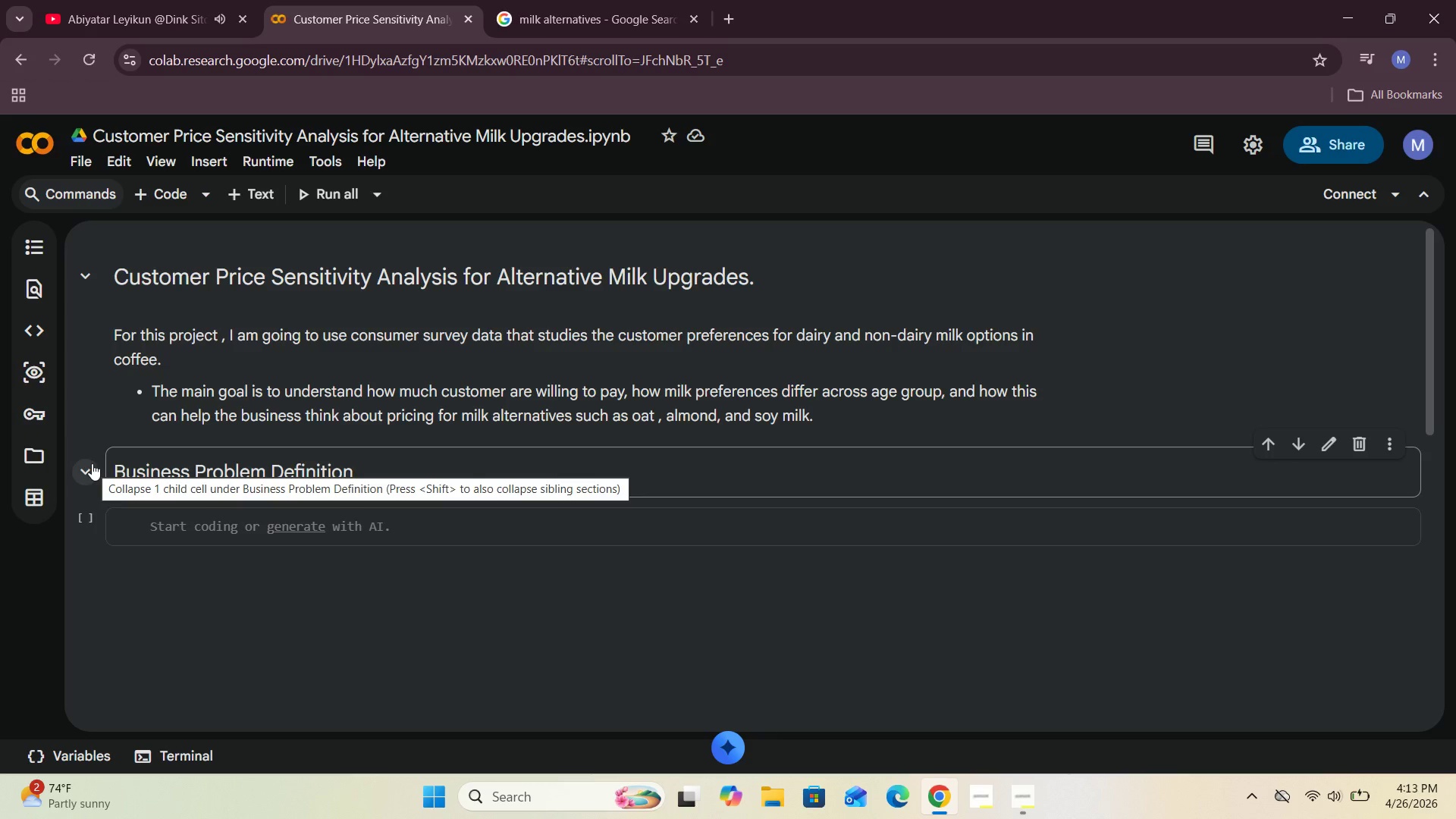 
wait(34.95)
 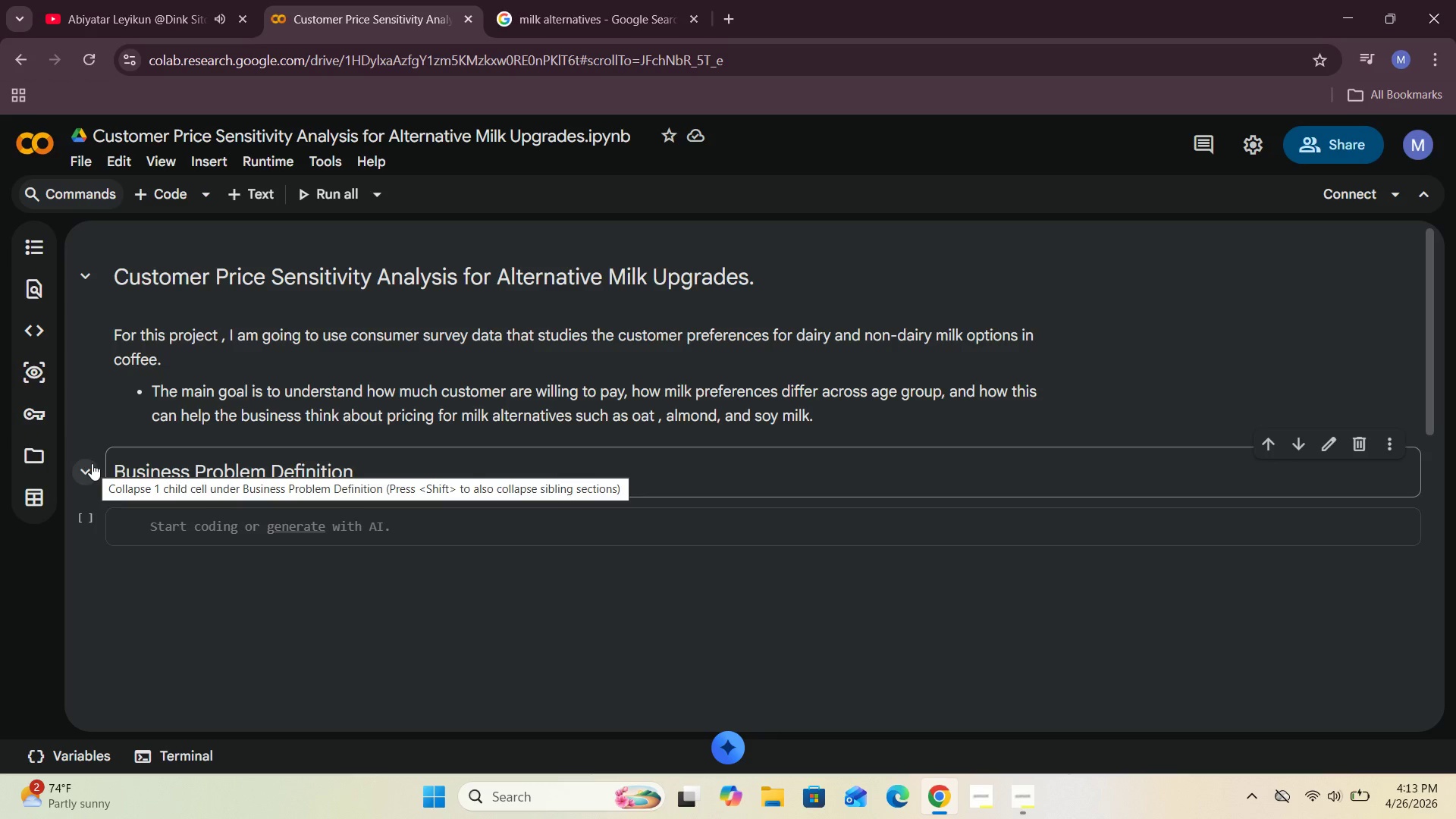 
left_click([181, 529])
 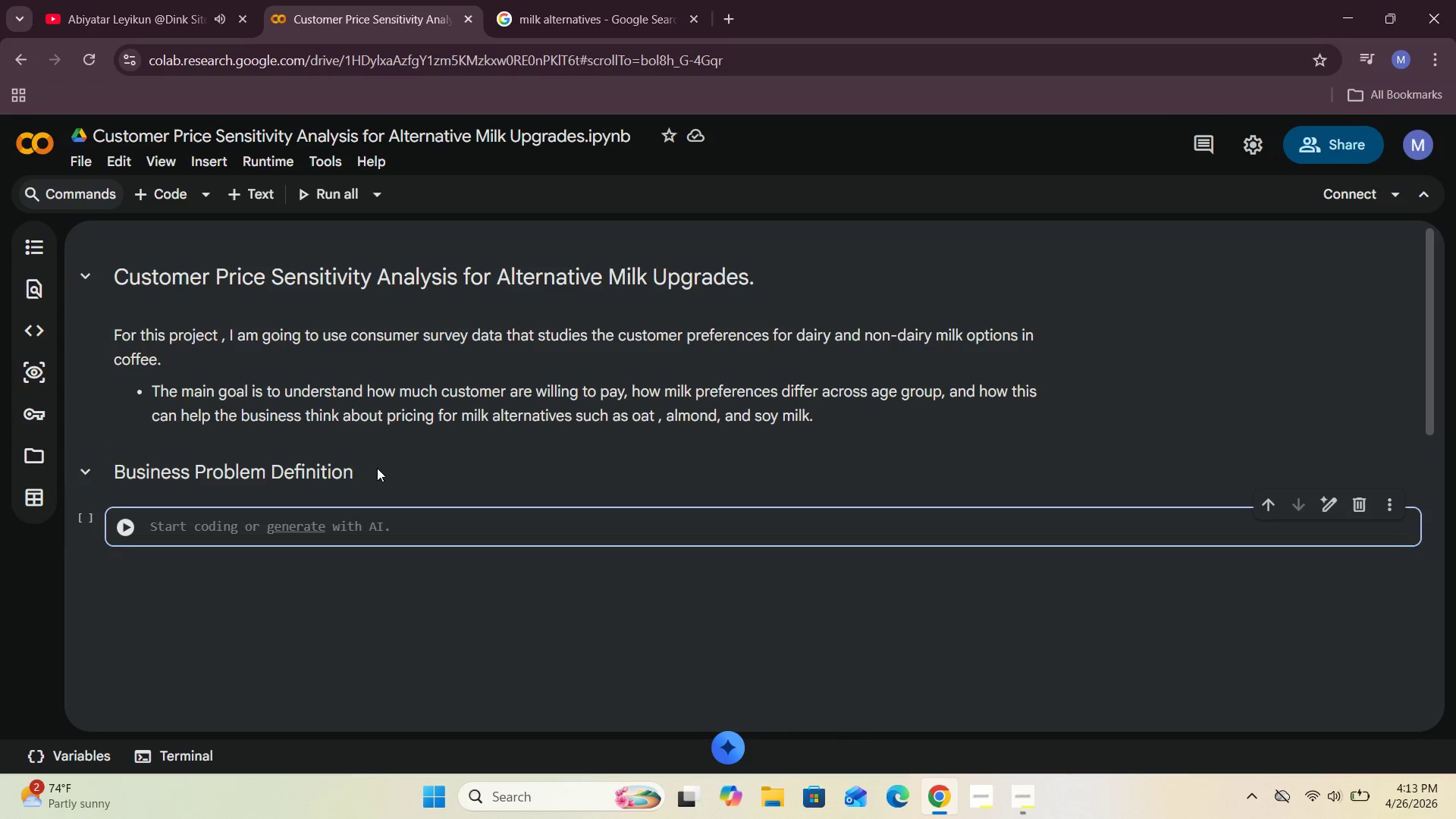 
left_click([378, 466])
 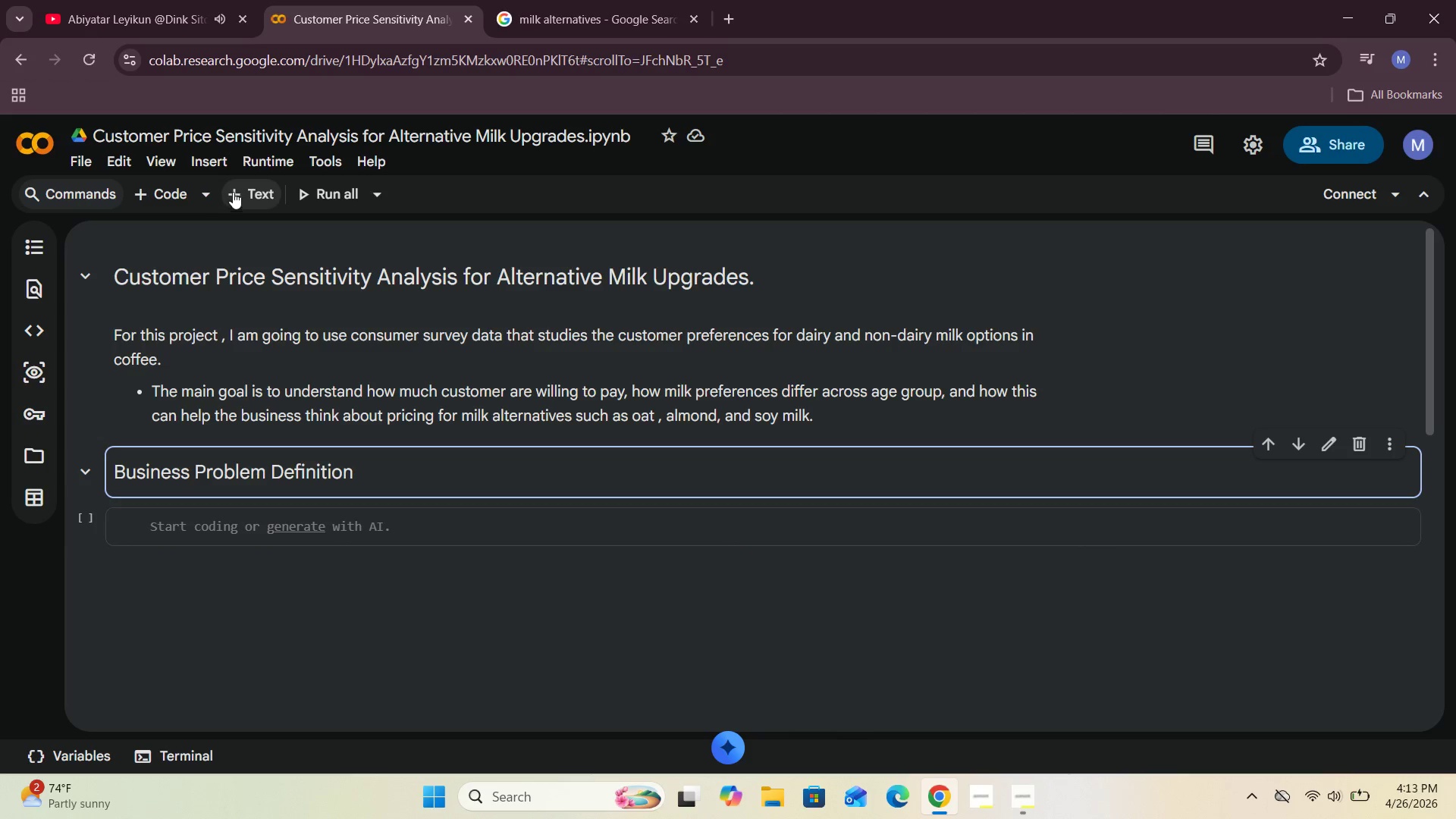 
left_click([255, 189])
 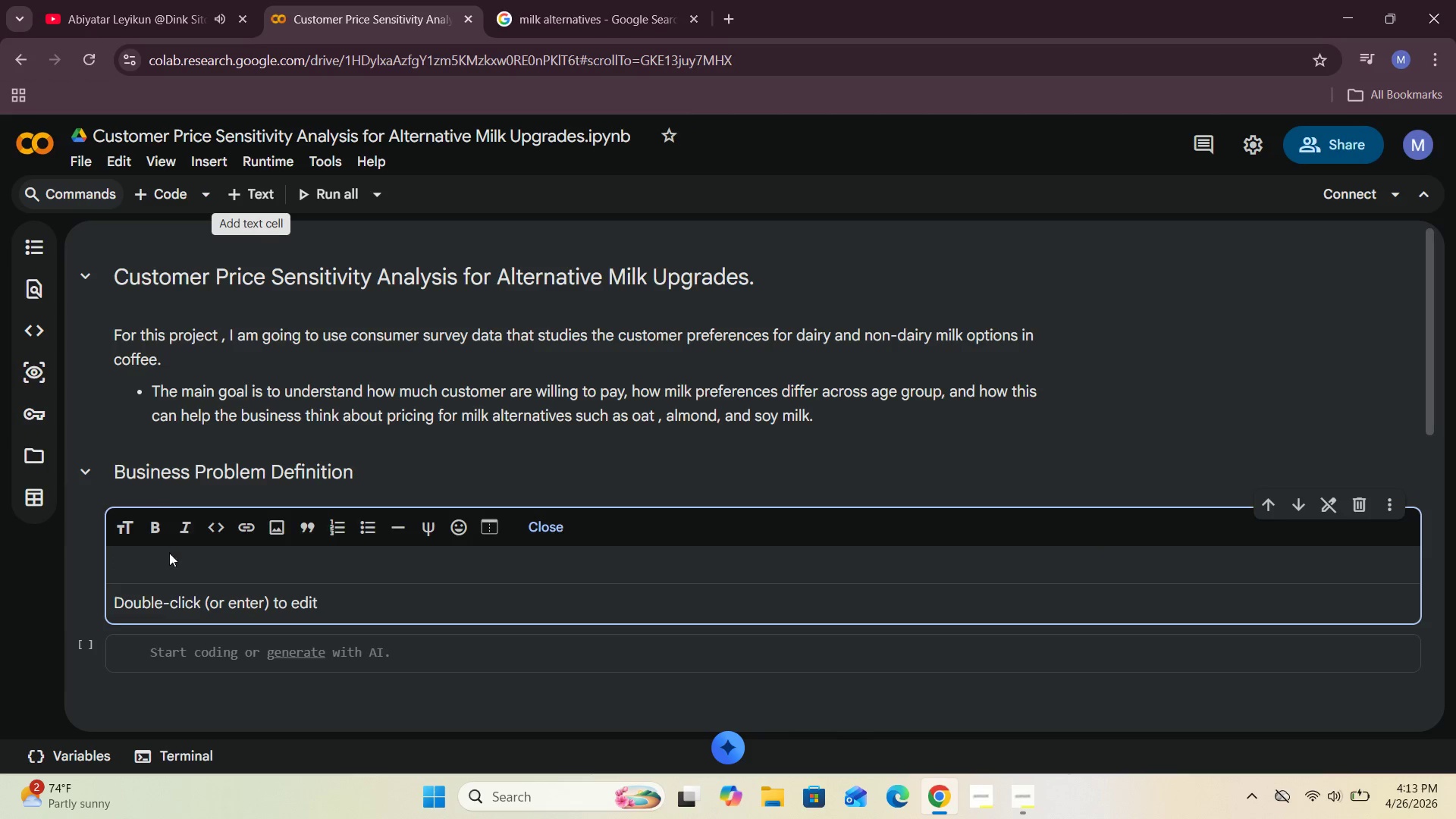 
left_click([168, 563])
 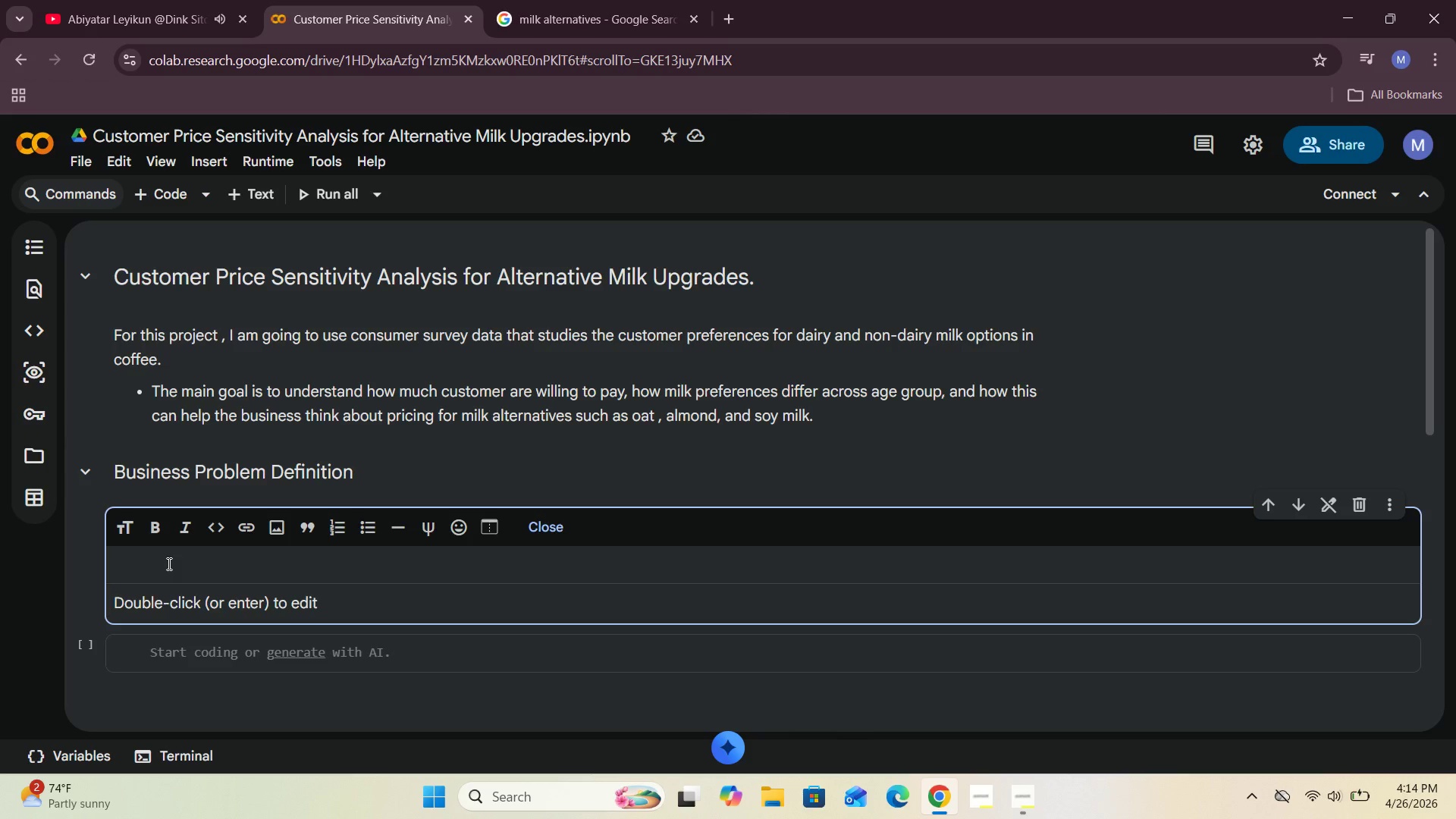 
wait(20.78)
 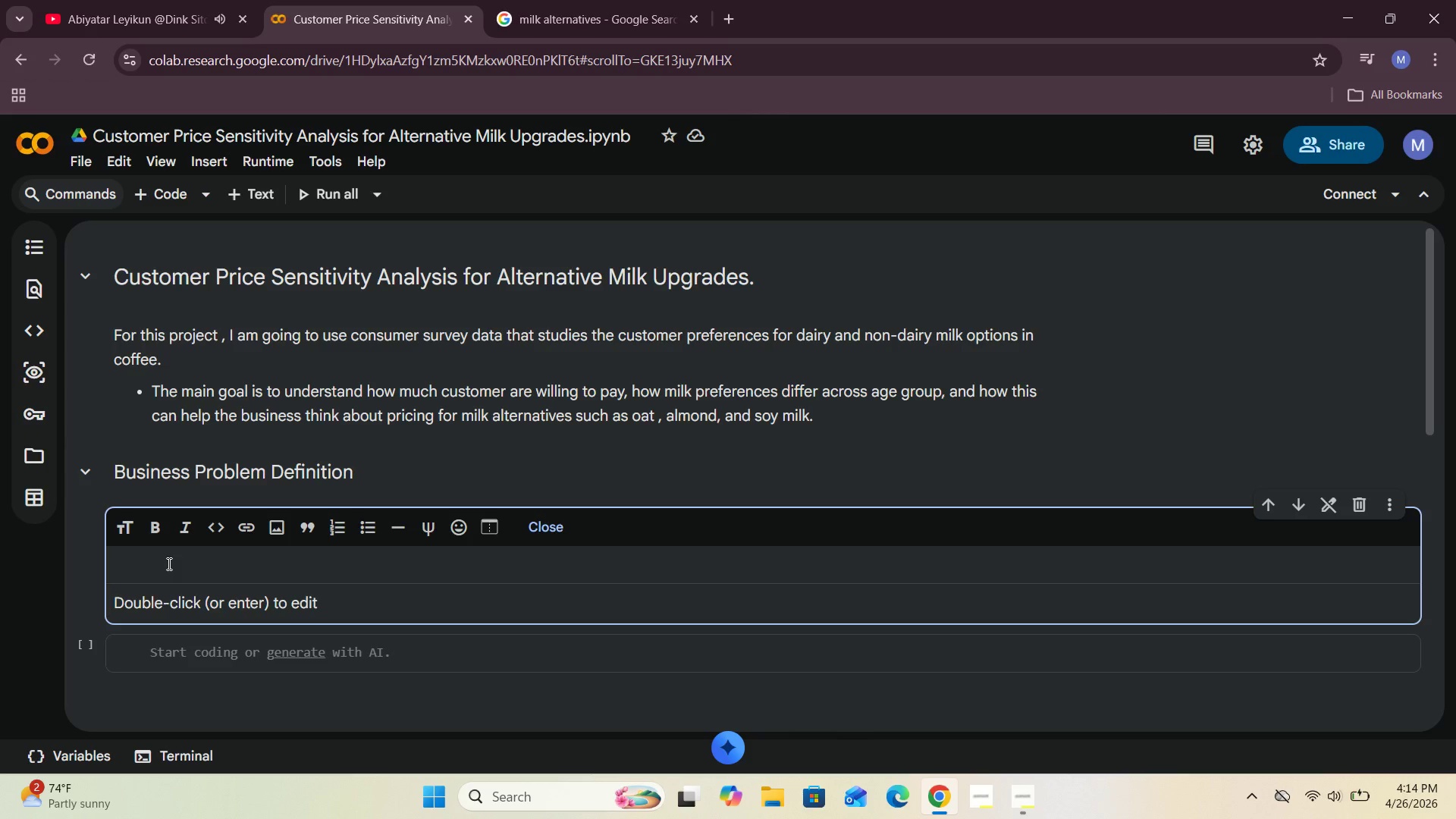 
type(Our )
key(Backspace)
key(Backspace)
key(Backspace)
key(Backspace)
type(The business owner ())
 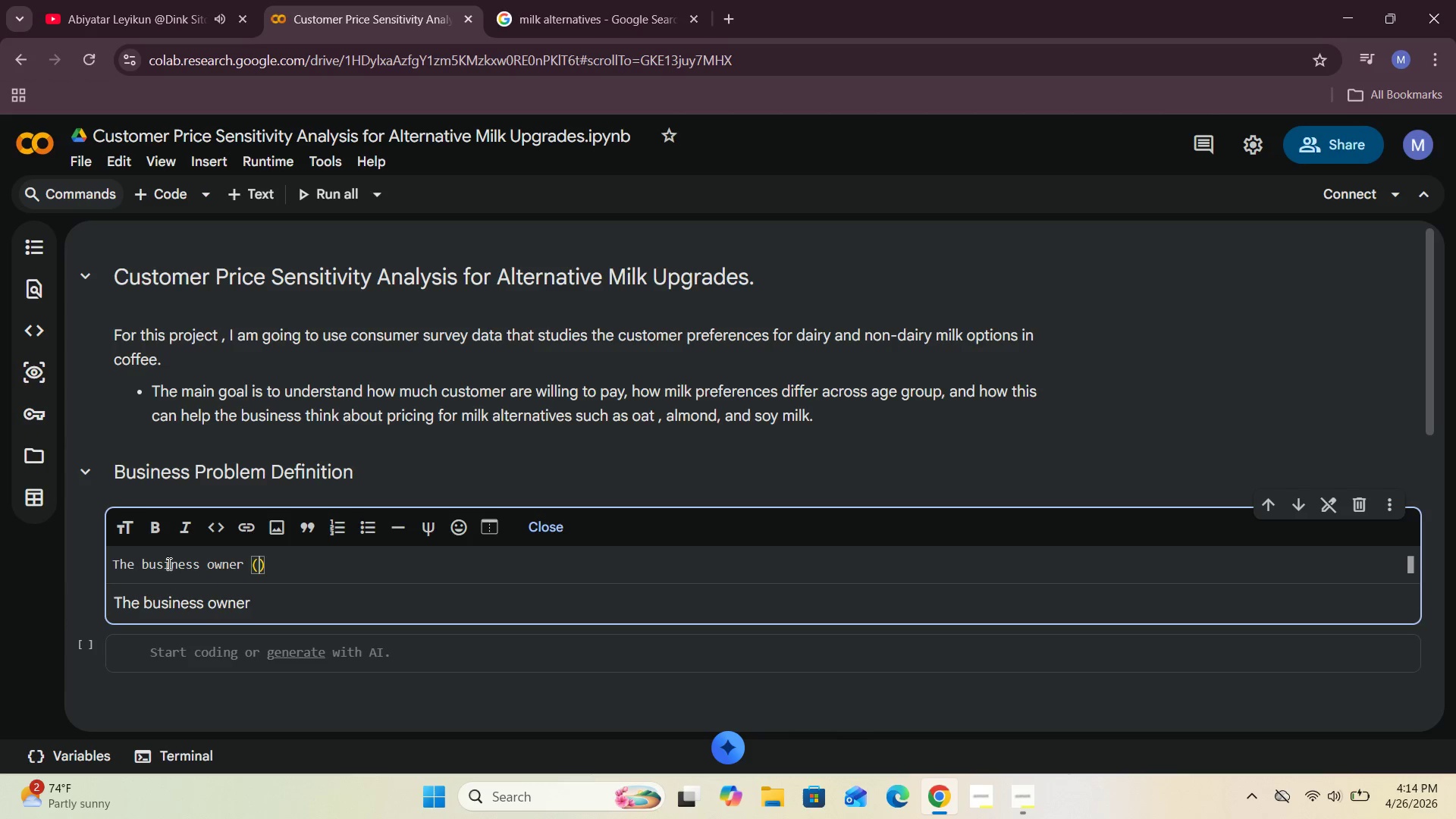 
 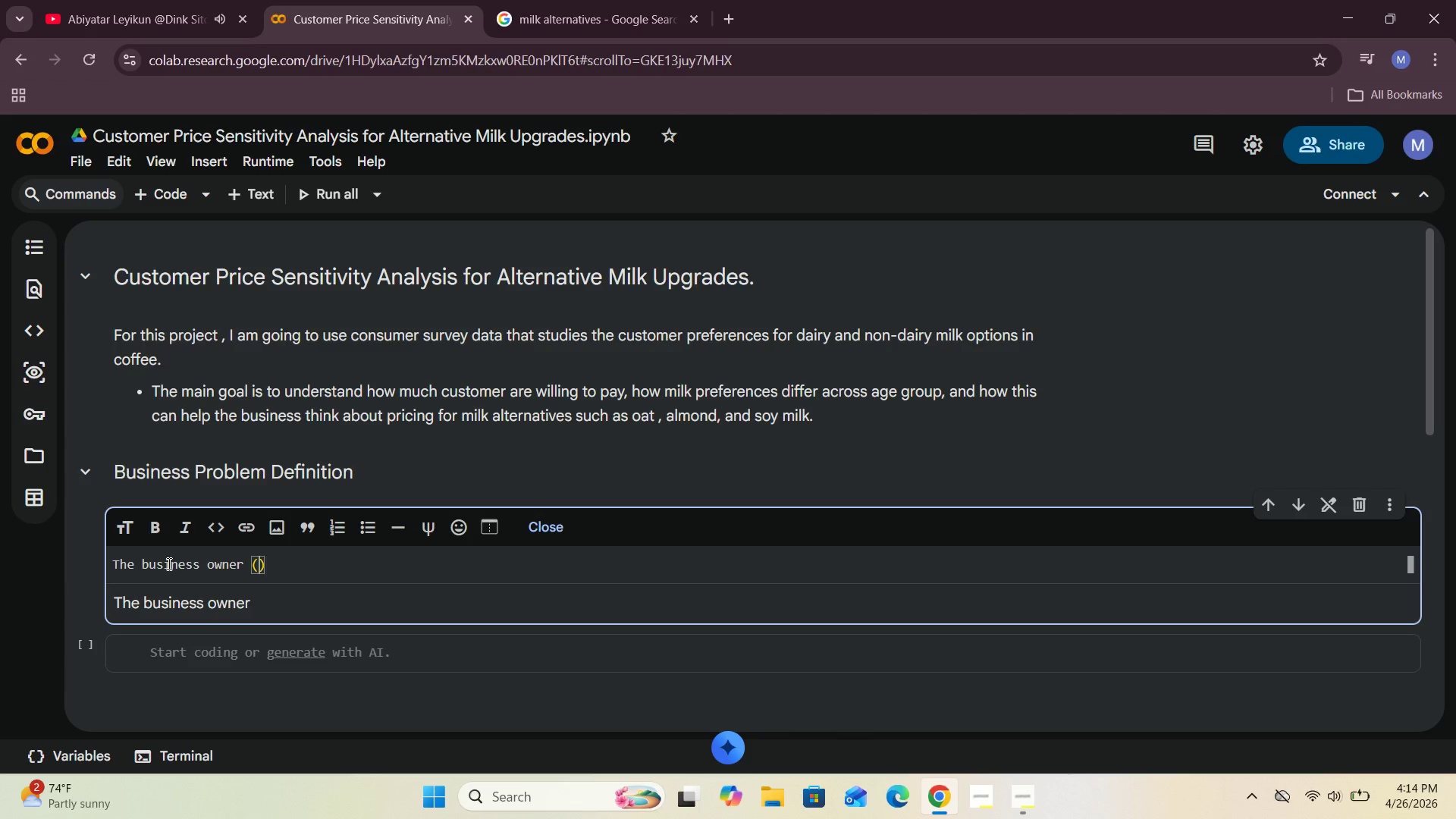 
key(ArrowLeft)
 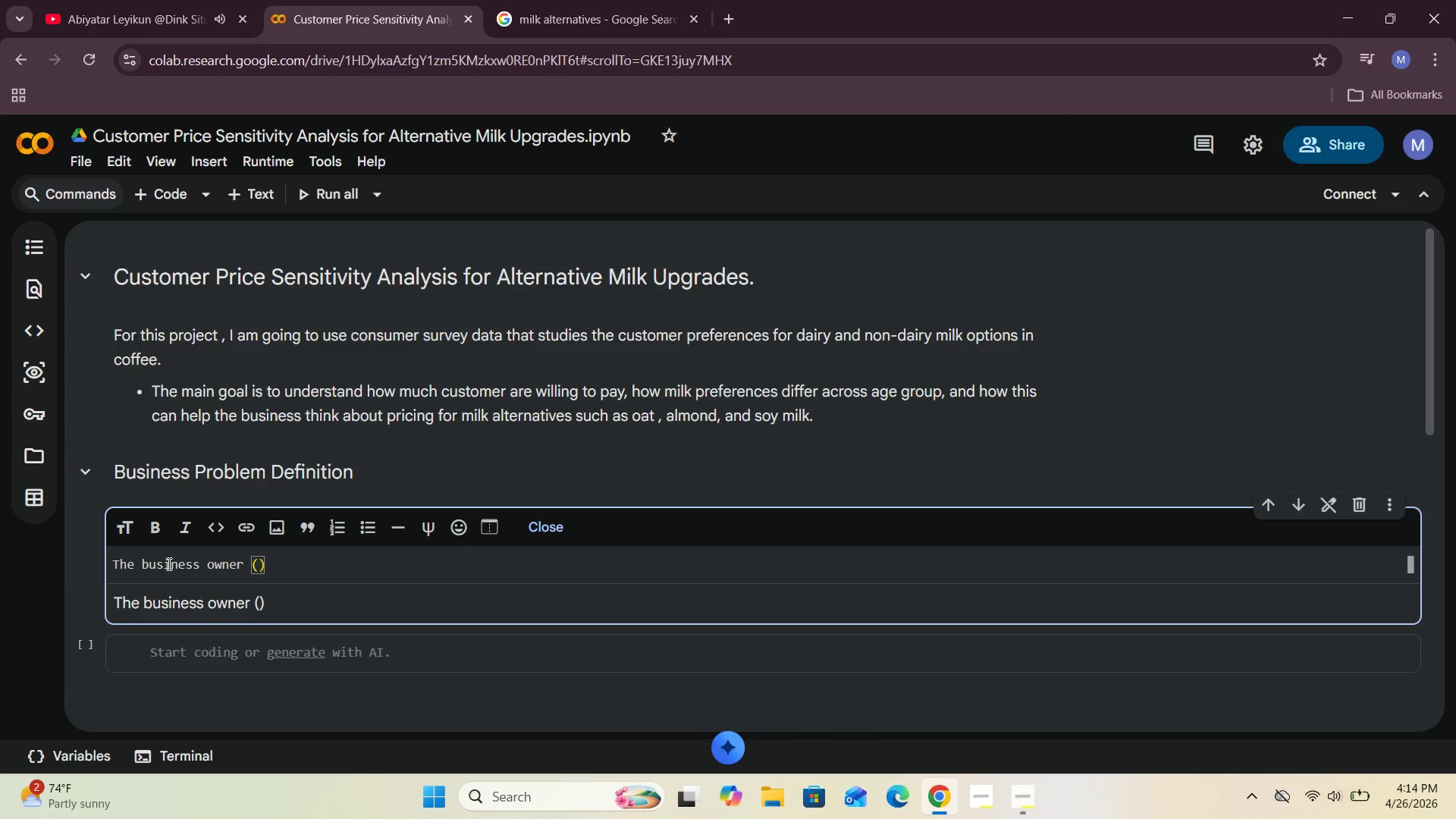 
type(Percolate & )
 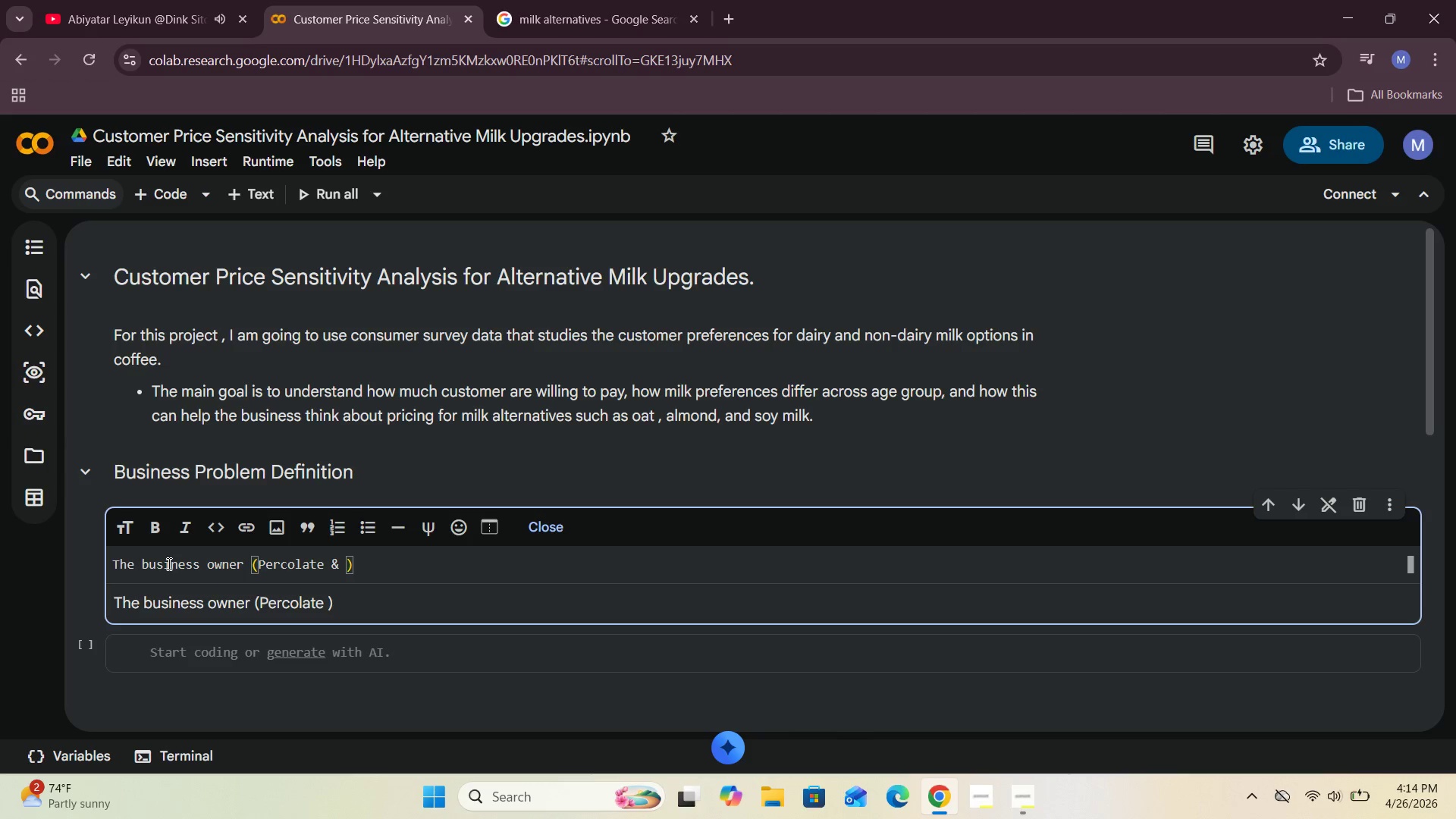 
left_click([1031, 785])